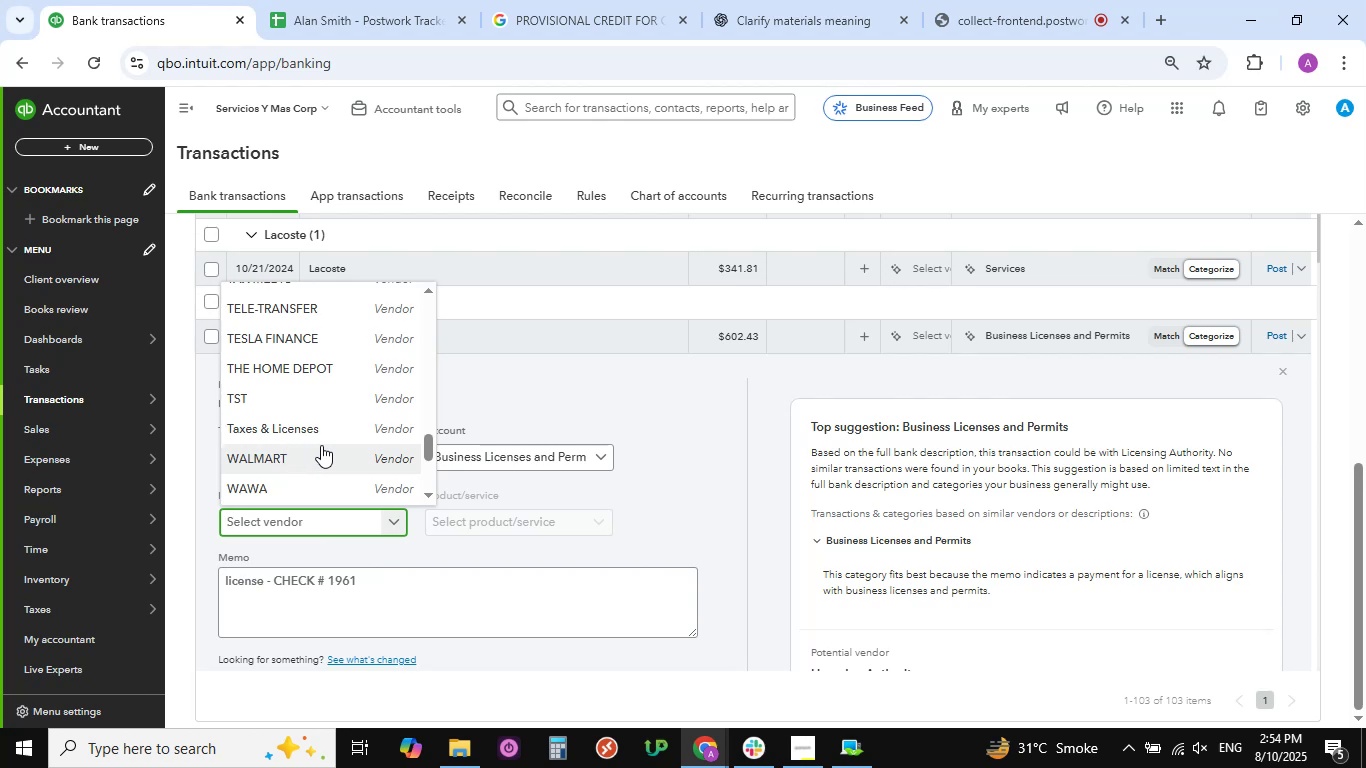 
left_click([319, 432])
 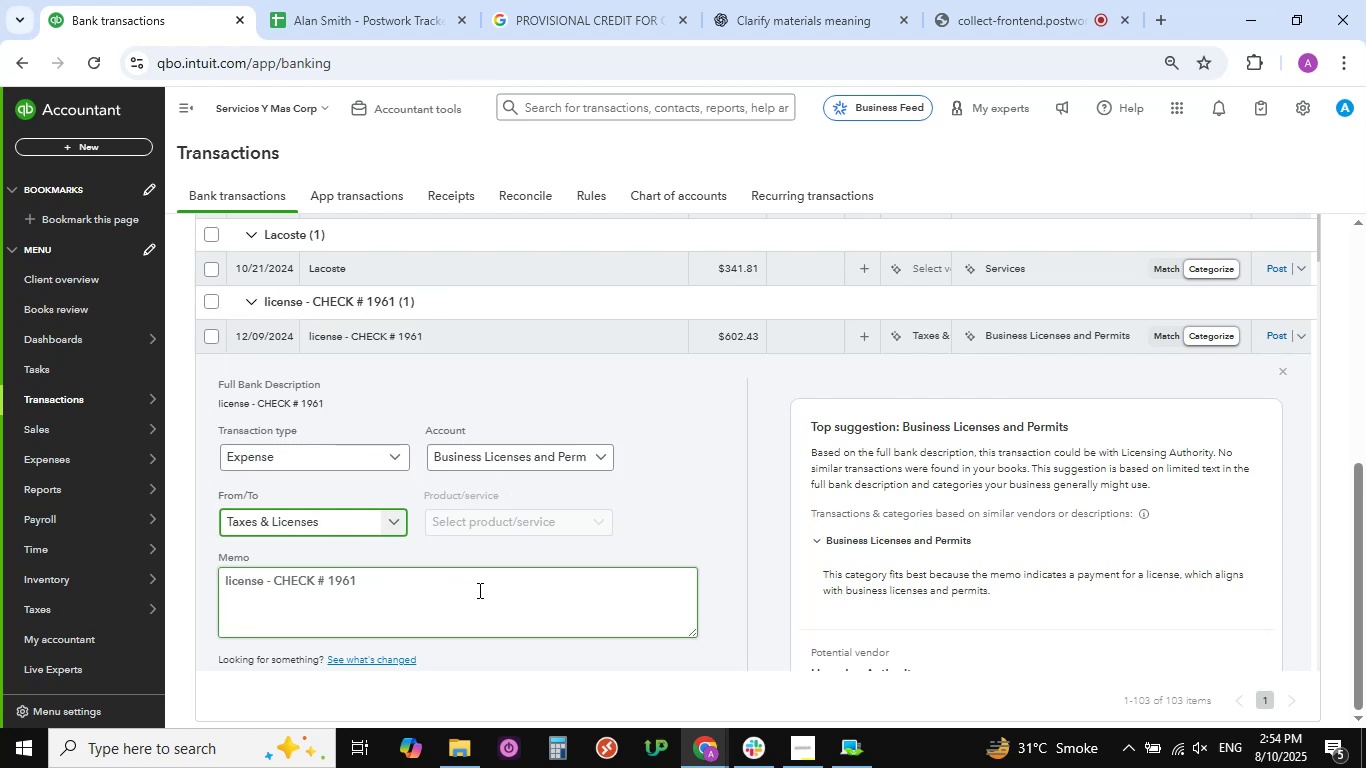 
scroll: coordinate [418, 599], scroll_direction: down, amount: 8.0
 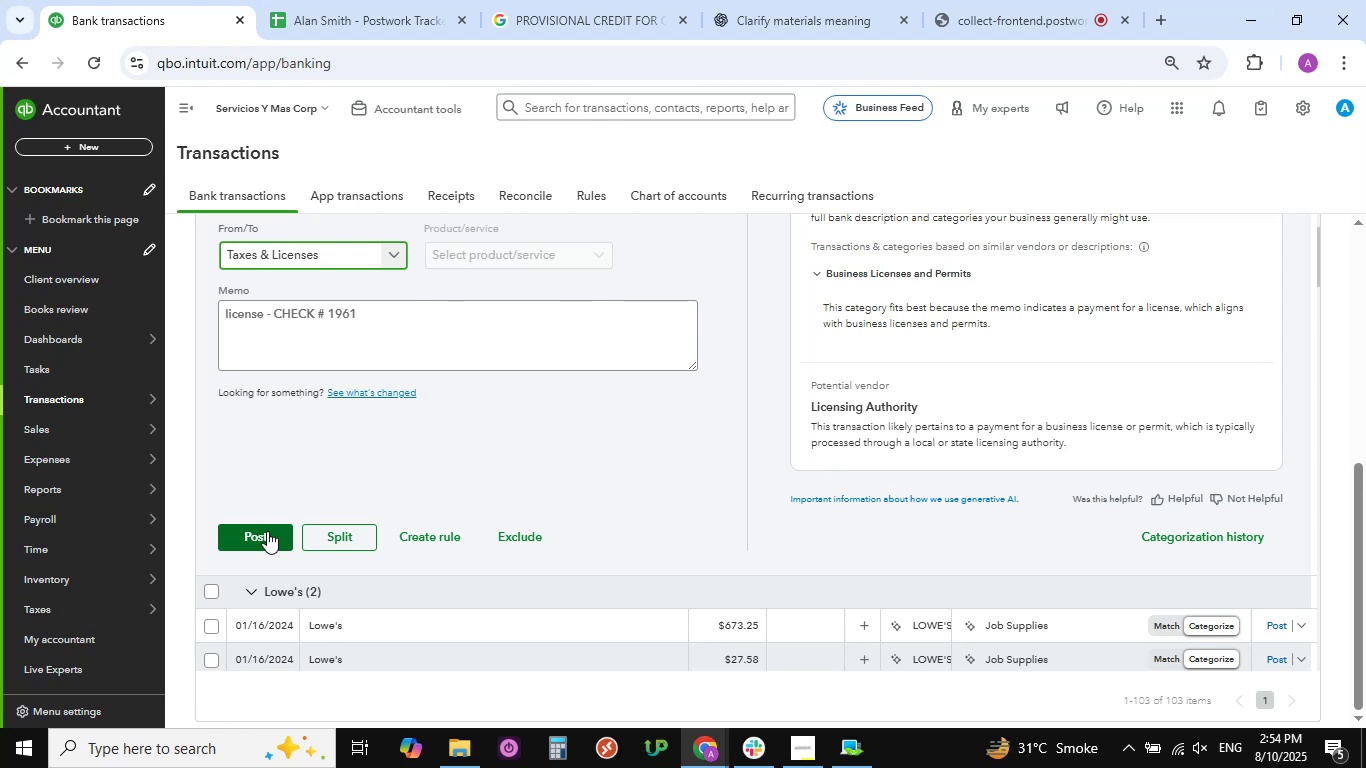 
left_click([267, 531])
 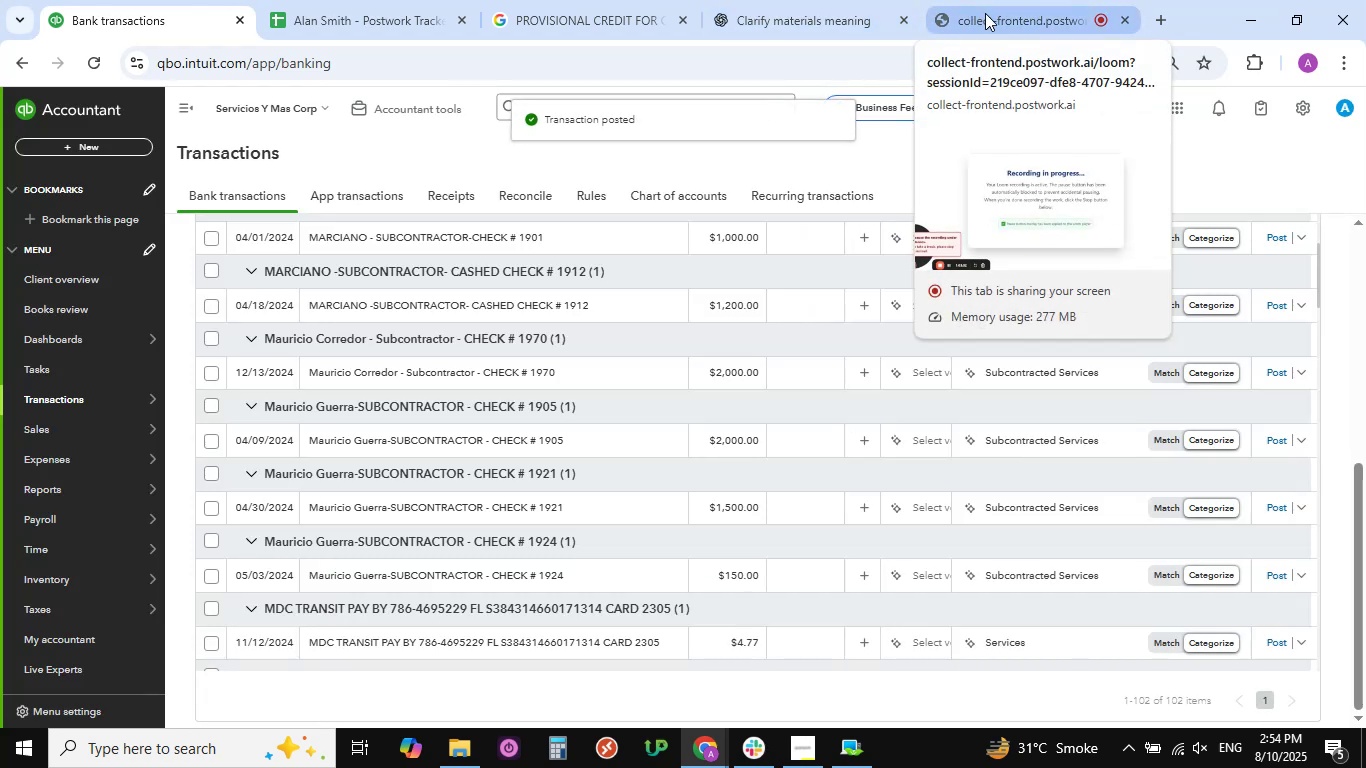 
wait(5.14)
 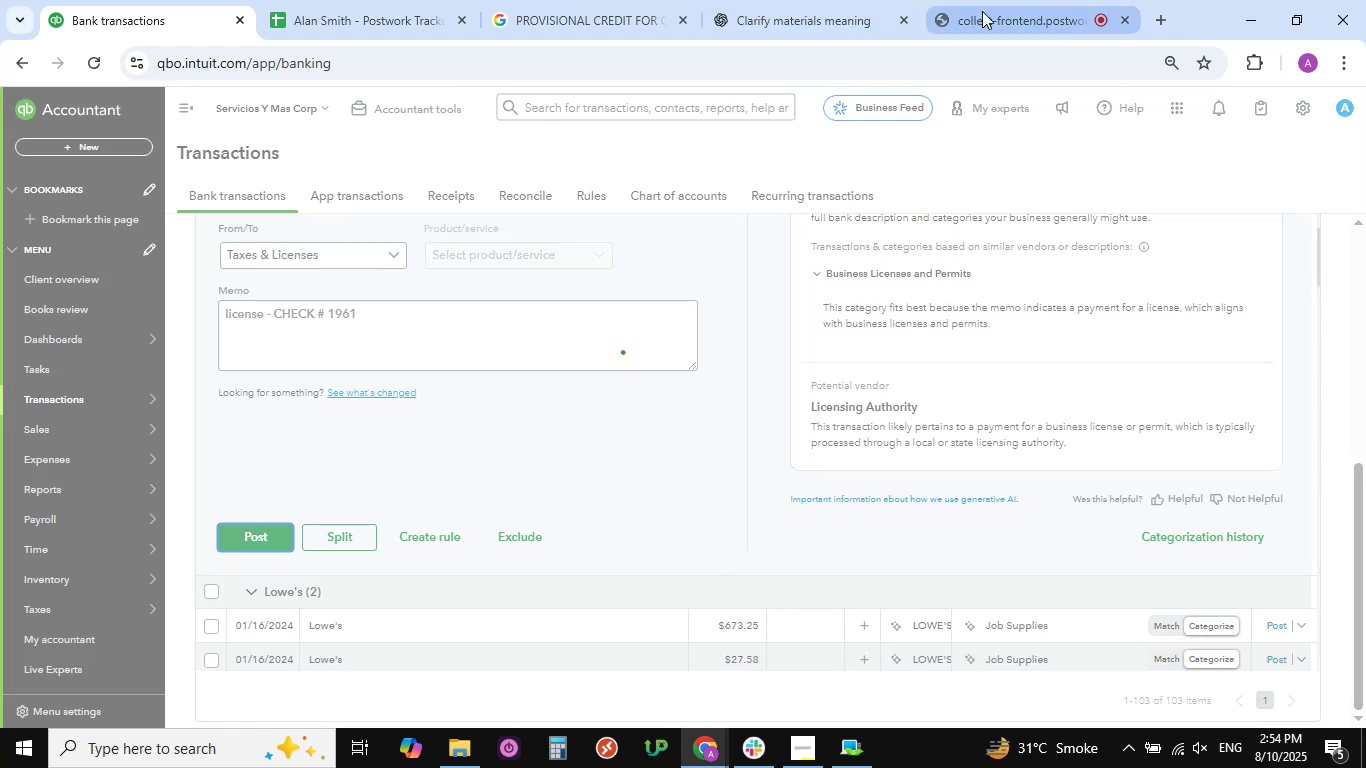 
left_click([985, 13])
 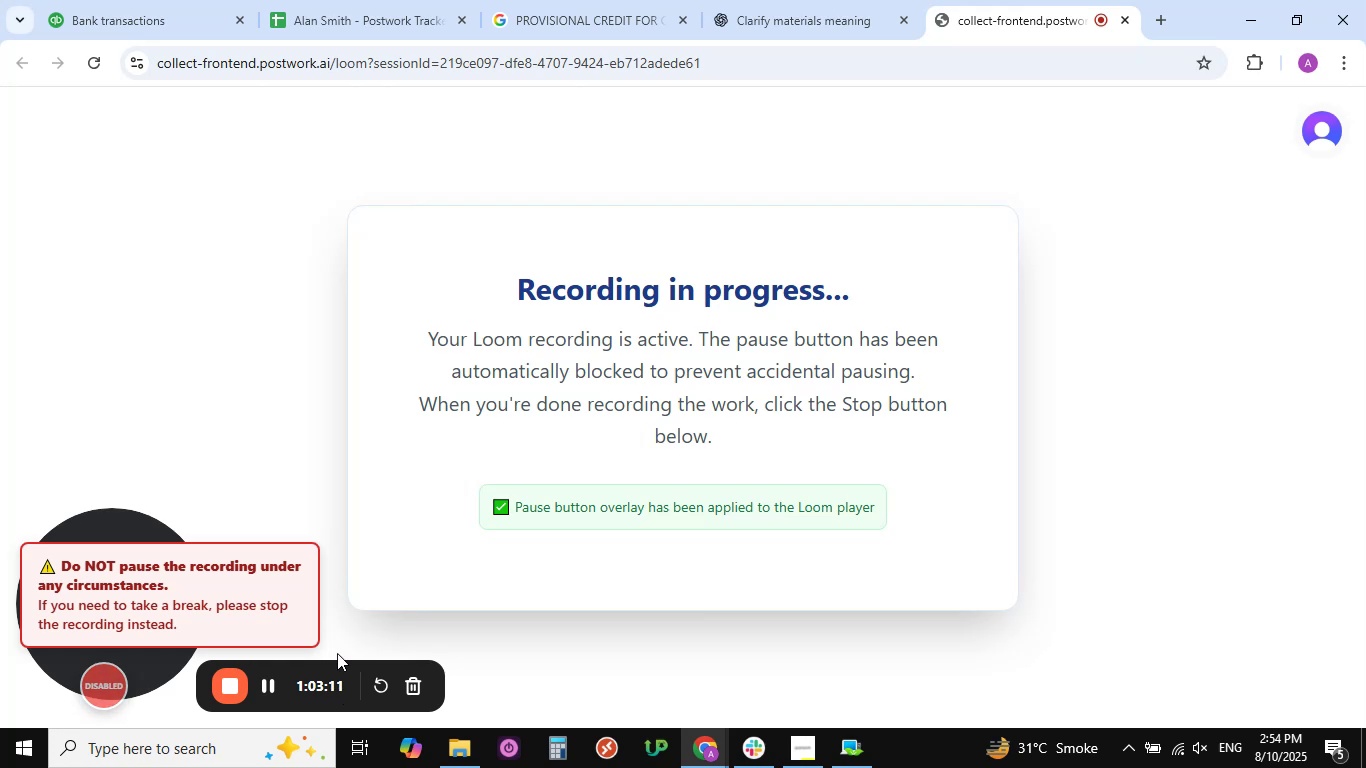 
wait(7.37)
 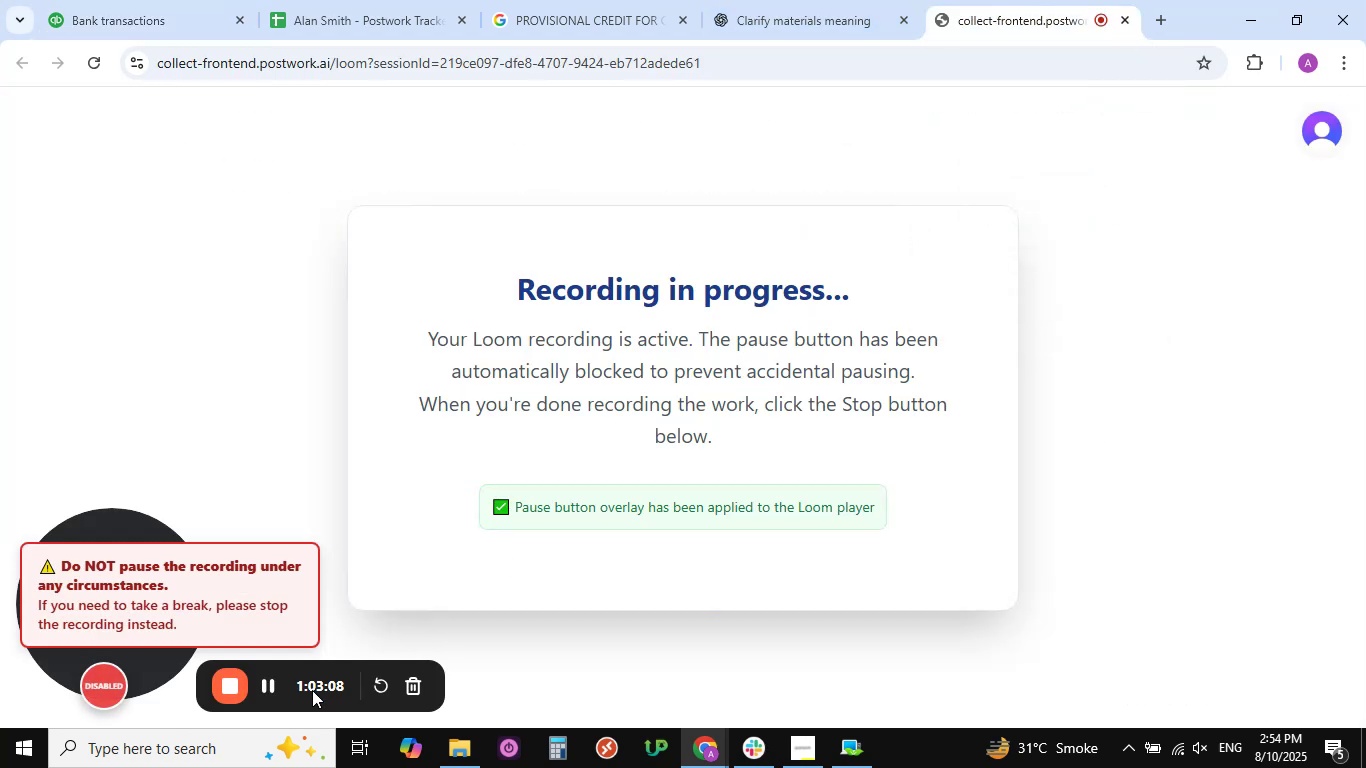 
left_click([114, 11])
 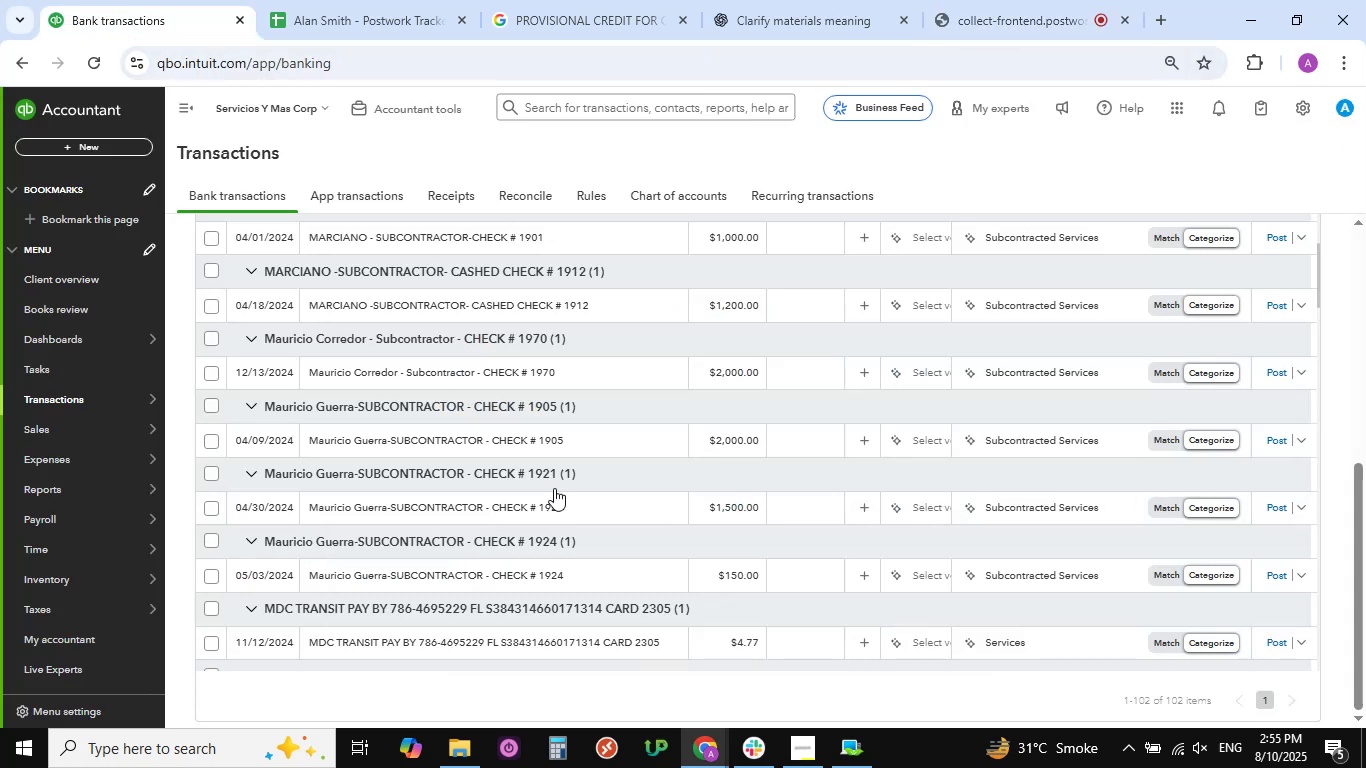 